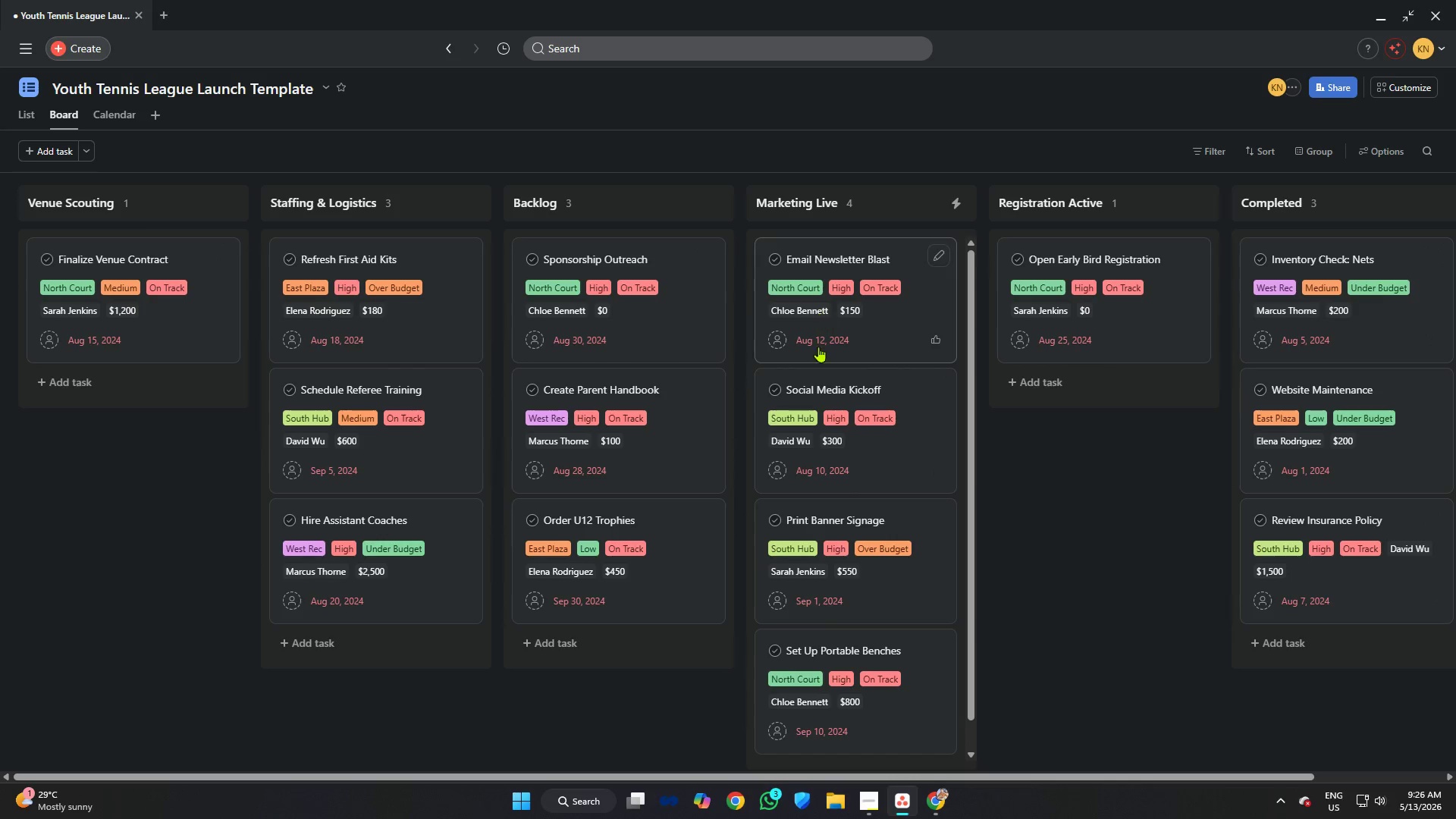 
left_click_drag(start_coordinate=[824, 644], to_coordinate=[93, 416])
 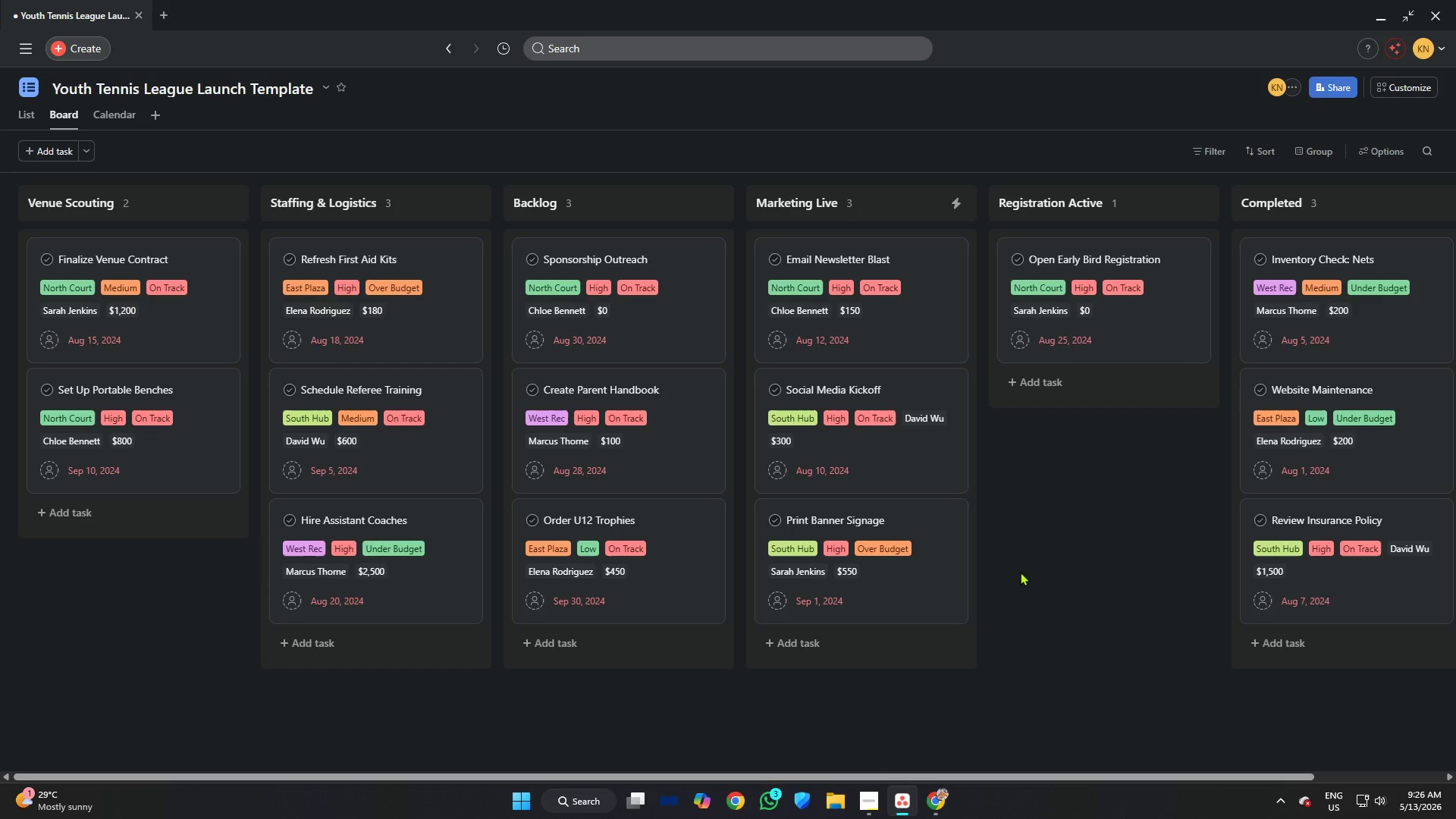 
key(Alt+AltLeft)
 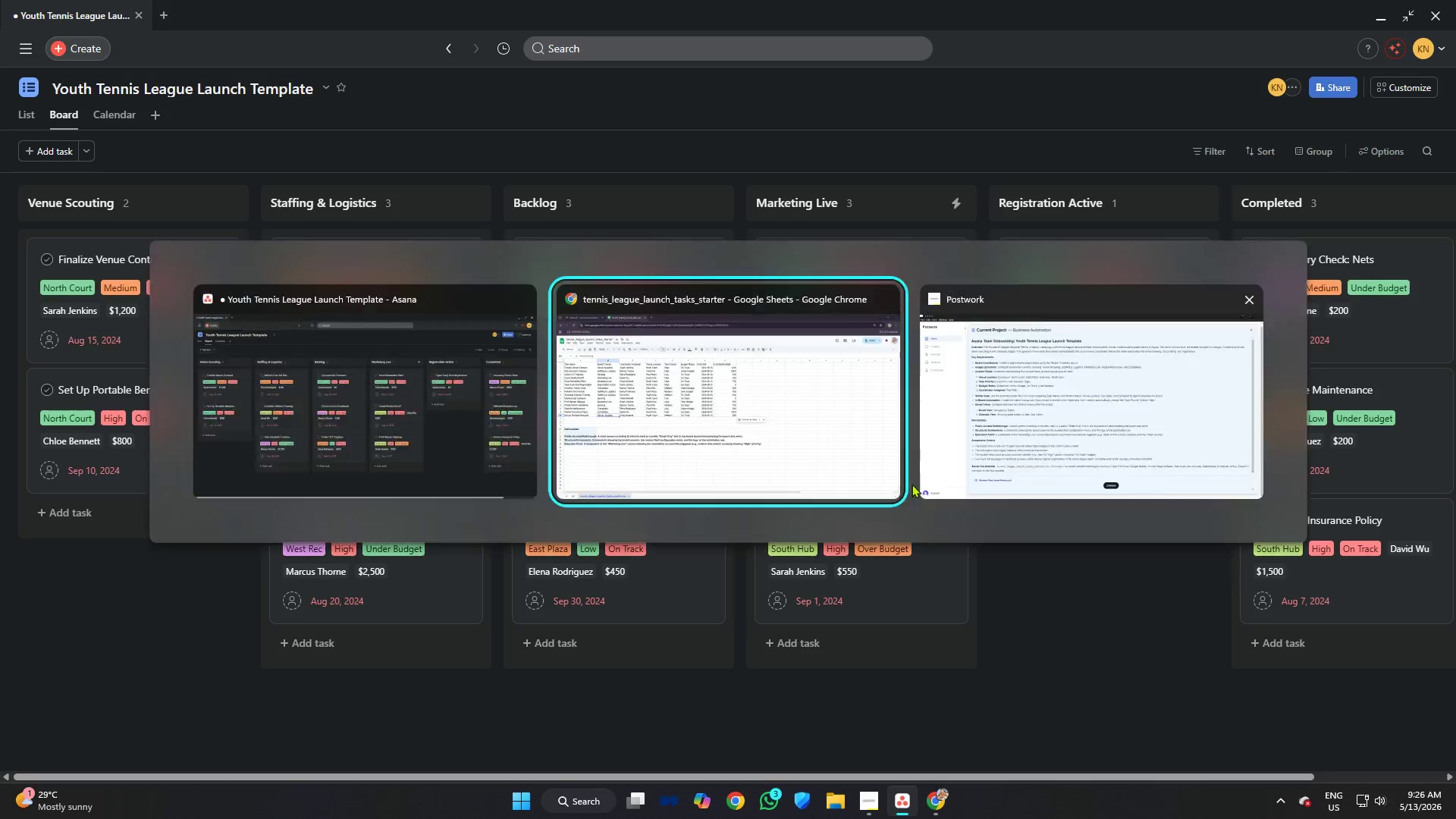 
key(Alt+Tab)
 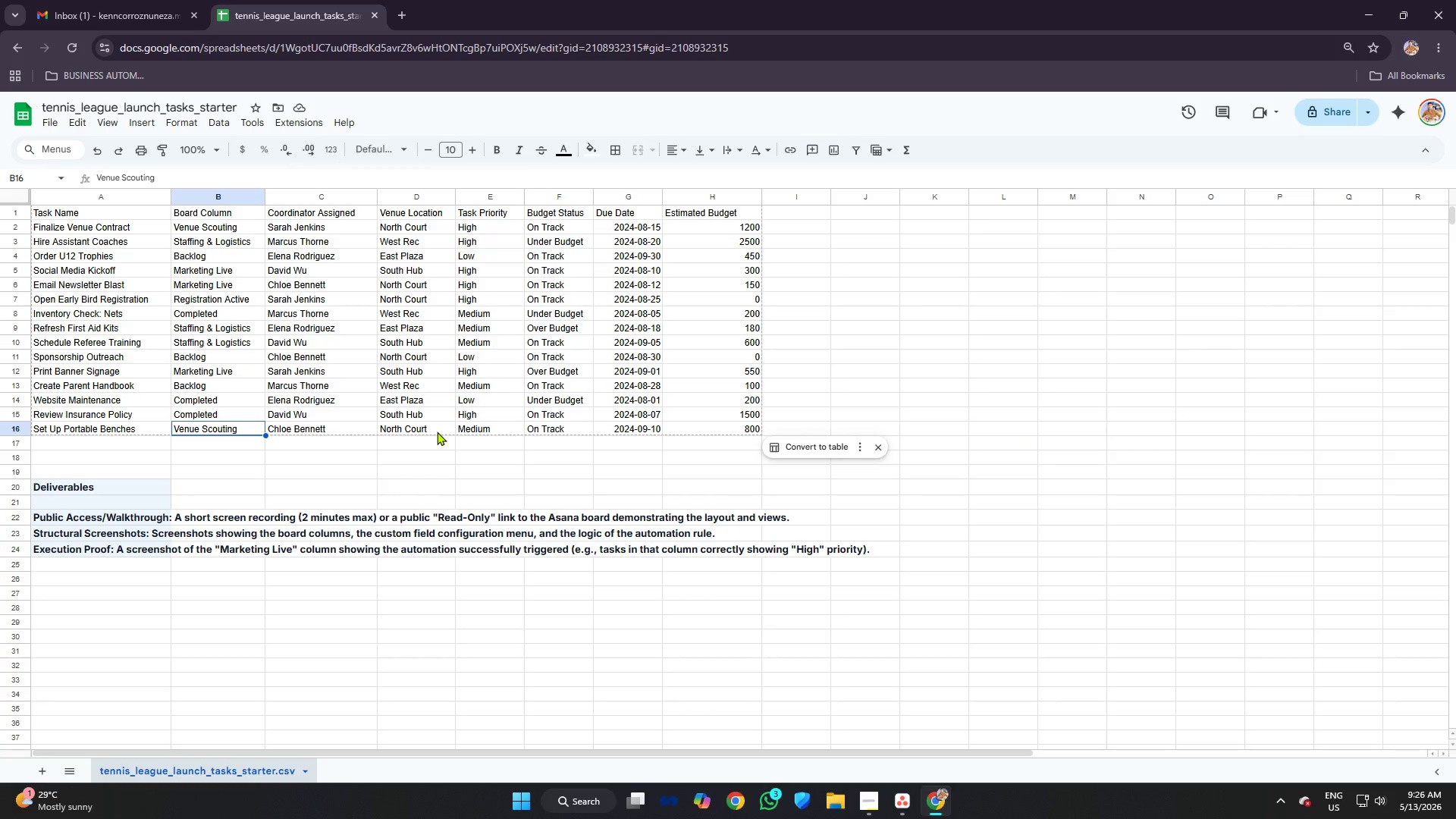 
key(Alt+AltLeft)
 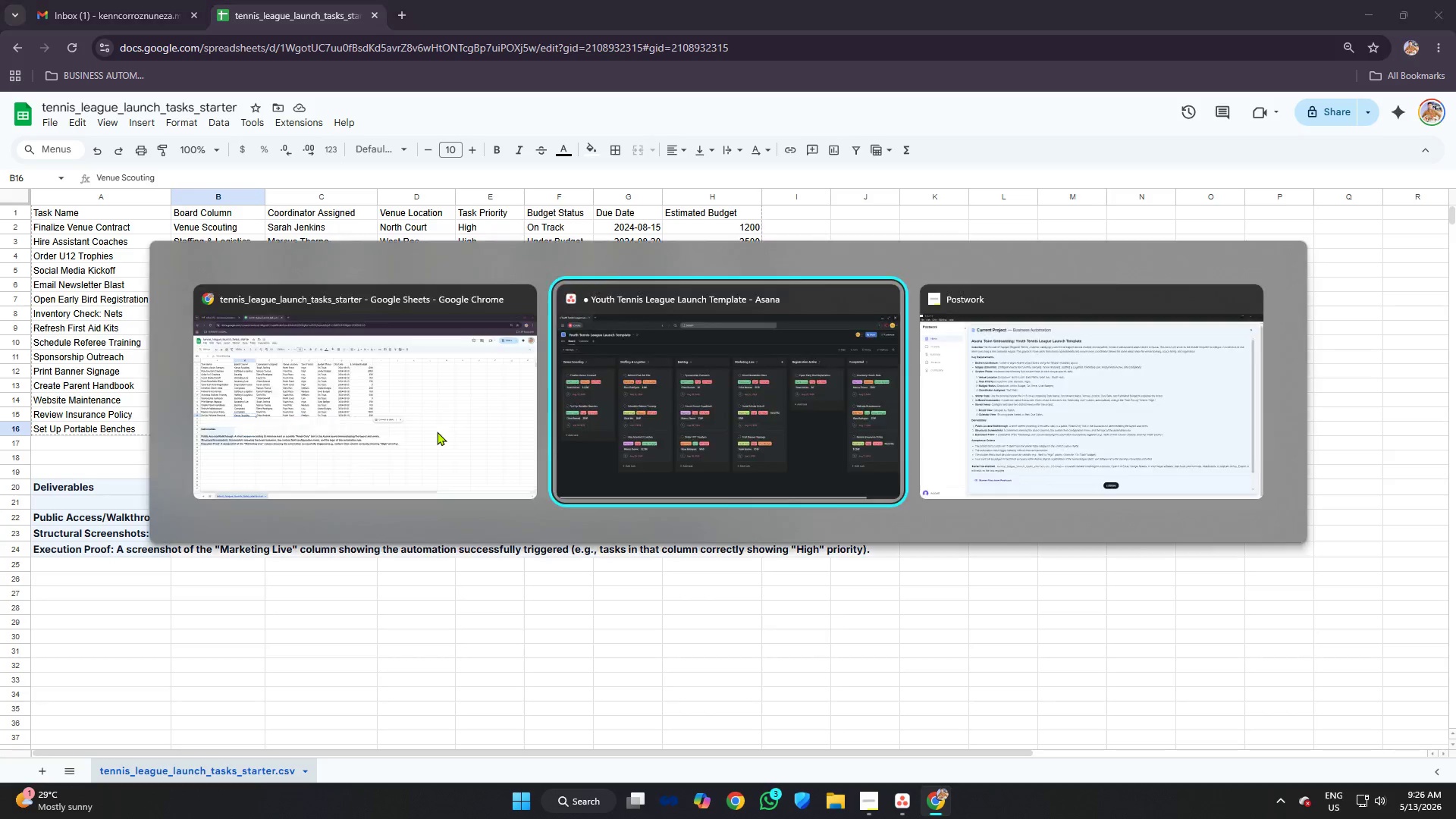 
key(Alt+Tab)
 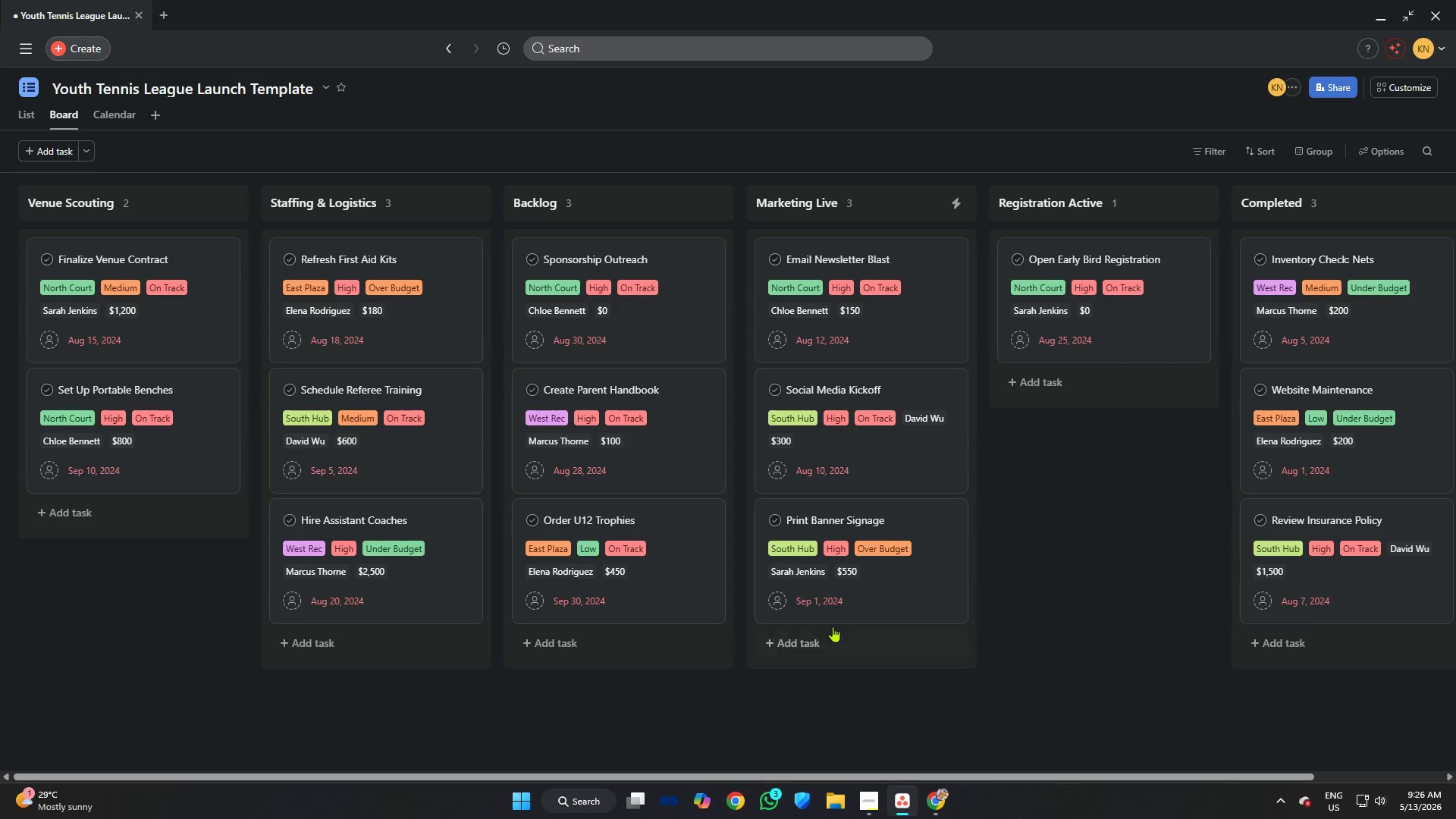 
scroll: coordinate [437, 431], scroll_direction: up, amount: 3.0
 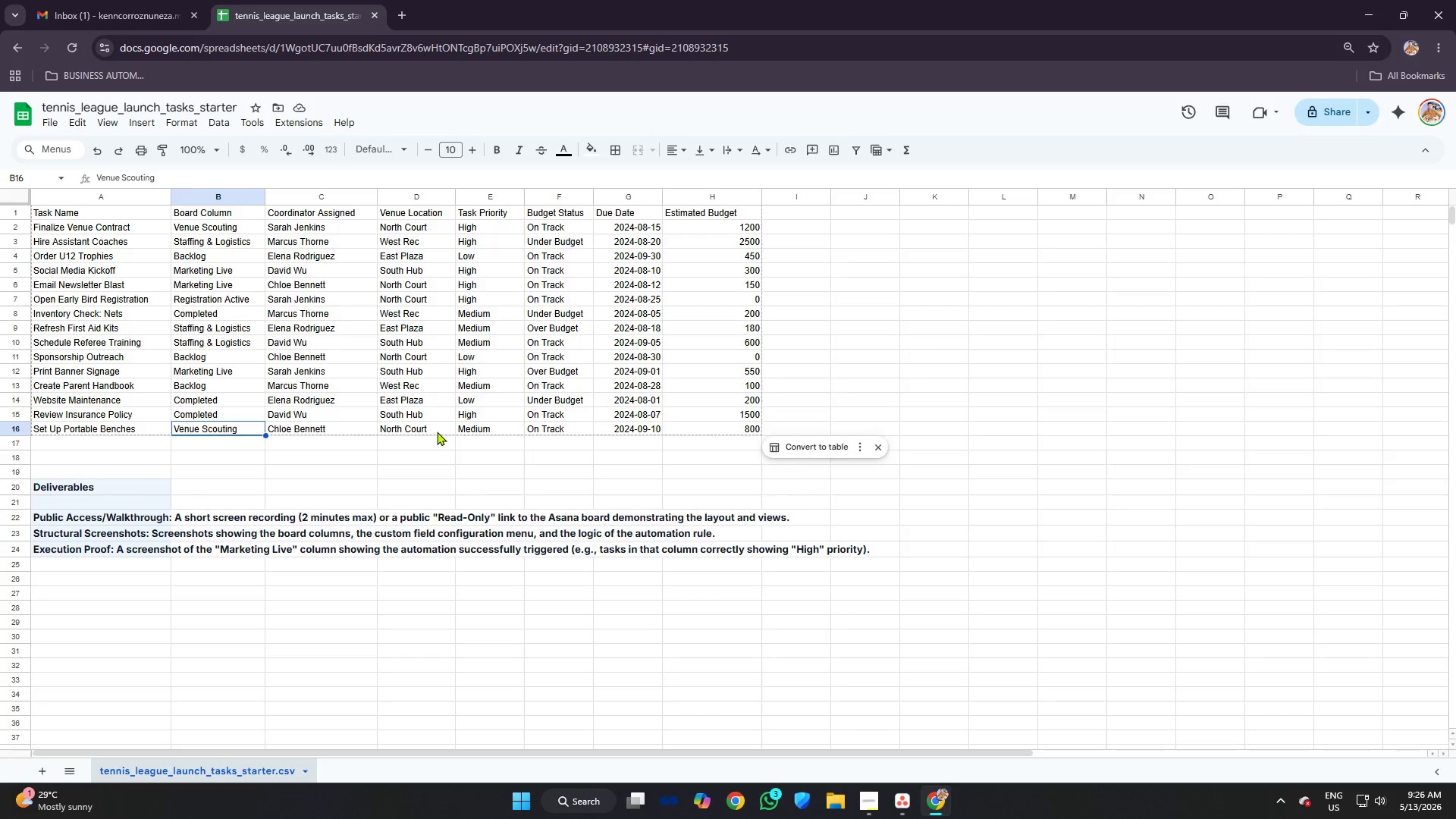 
key(Alt+AltLeft)
 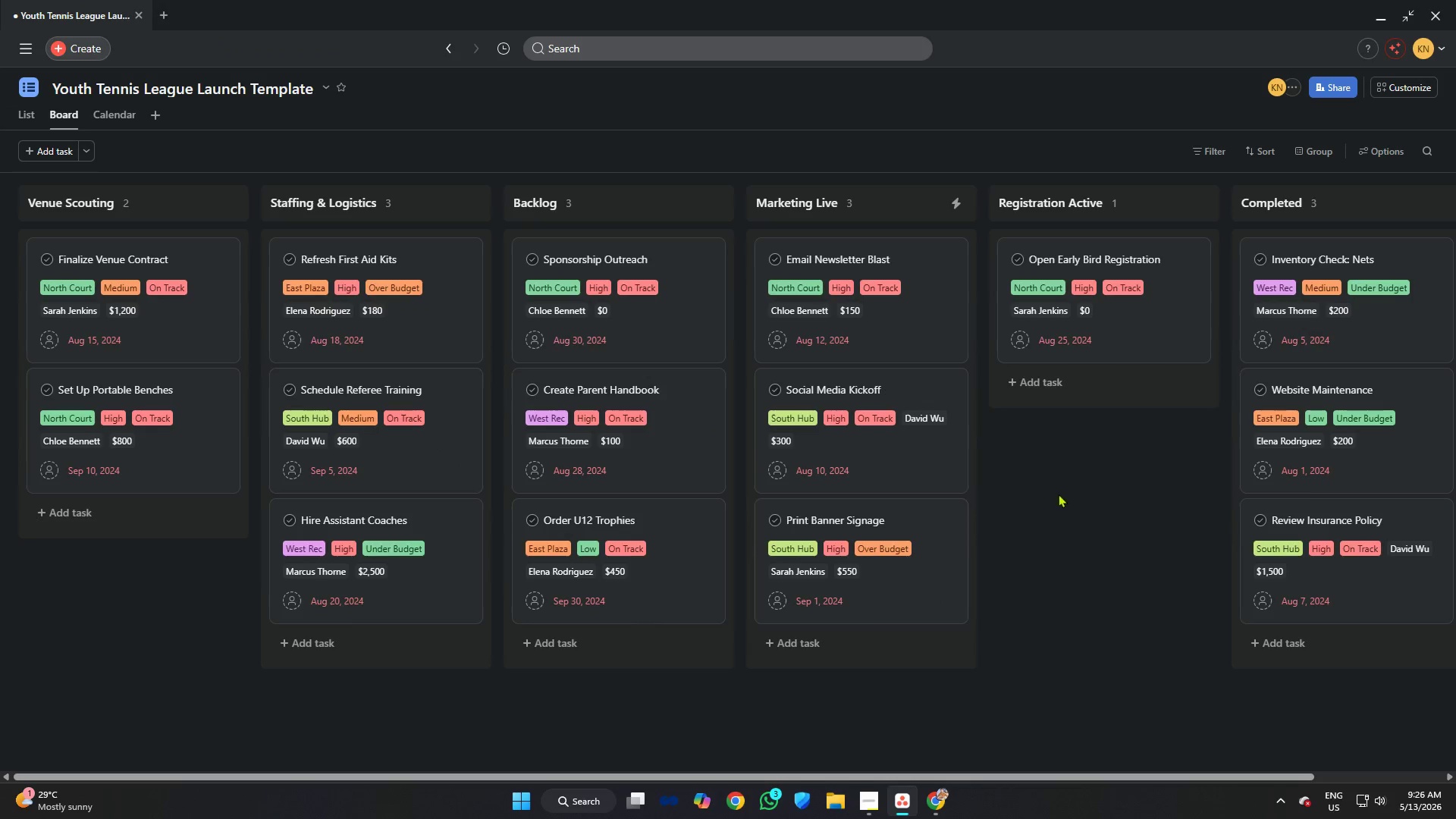 
key(Alt+Tab)
 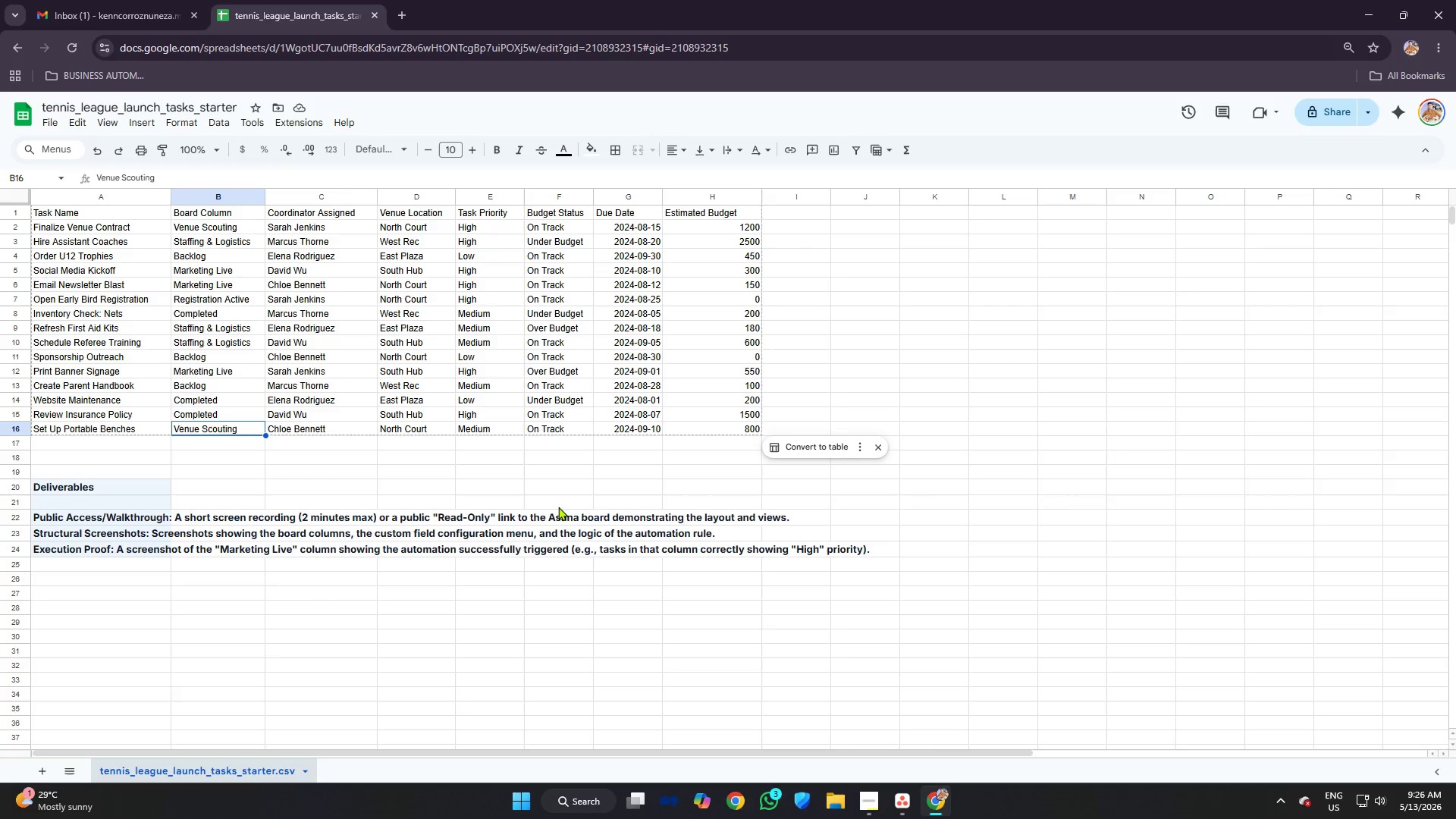 
key(Alt+AltLeft)
 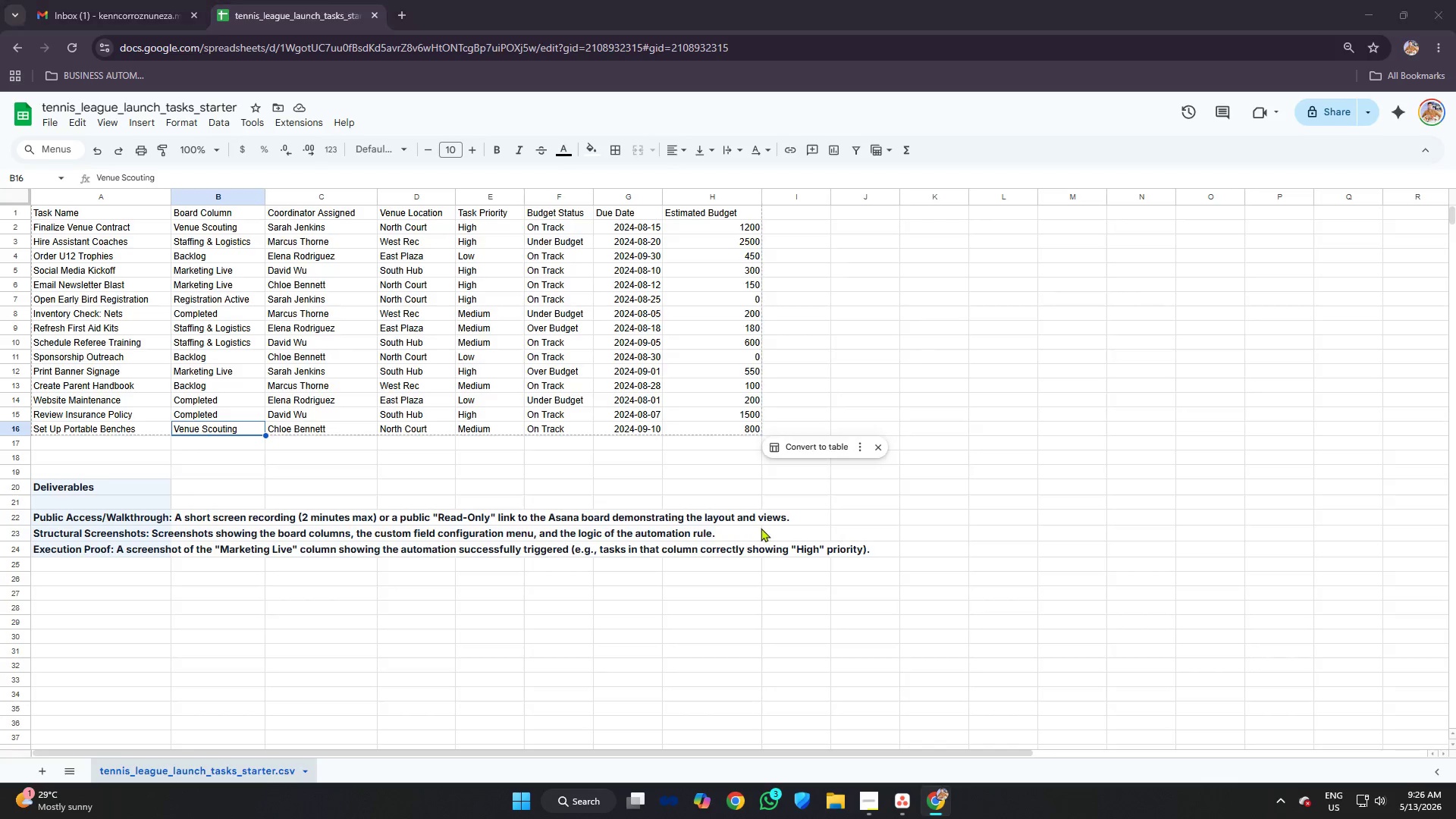 
key(Alt+Tab)
 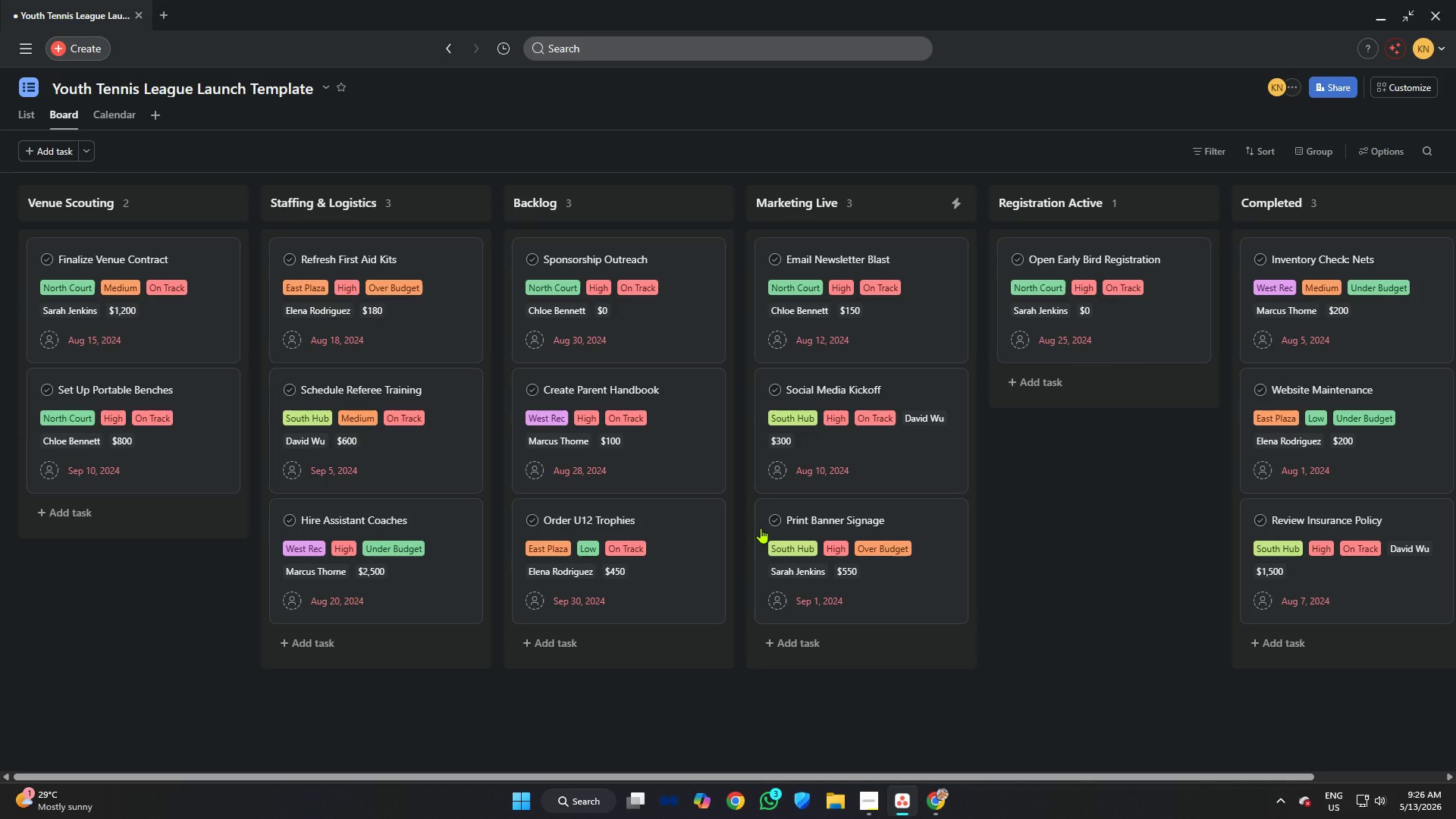 
scroll: coordinate [761, 522], scroll_direction: up, amount: 4.0
 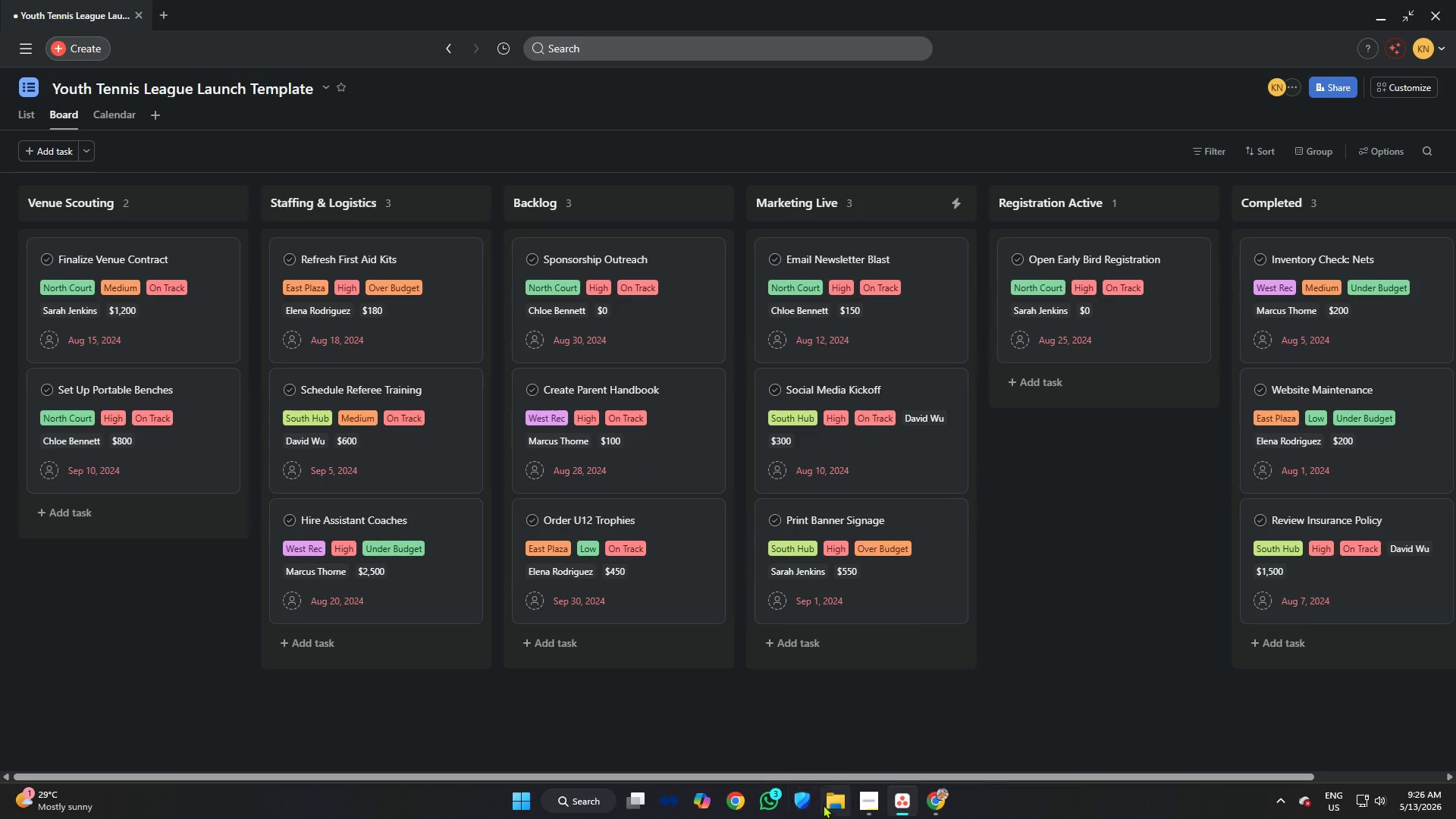 
left_click([836, 797])
 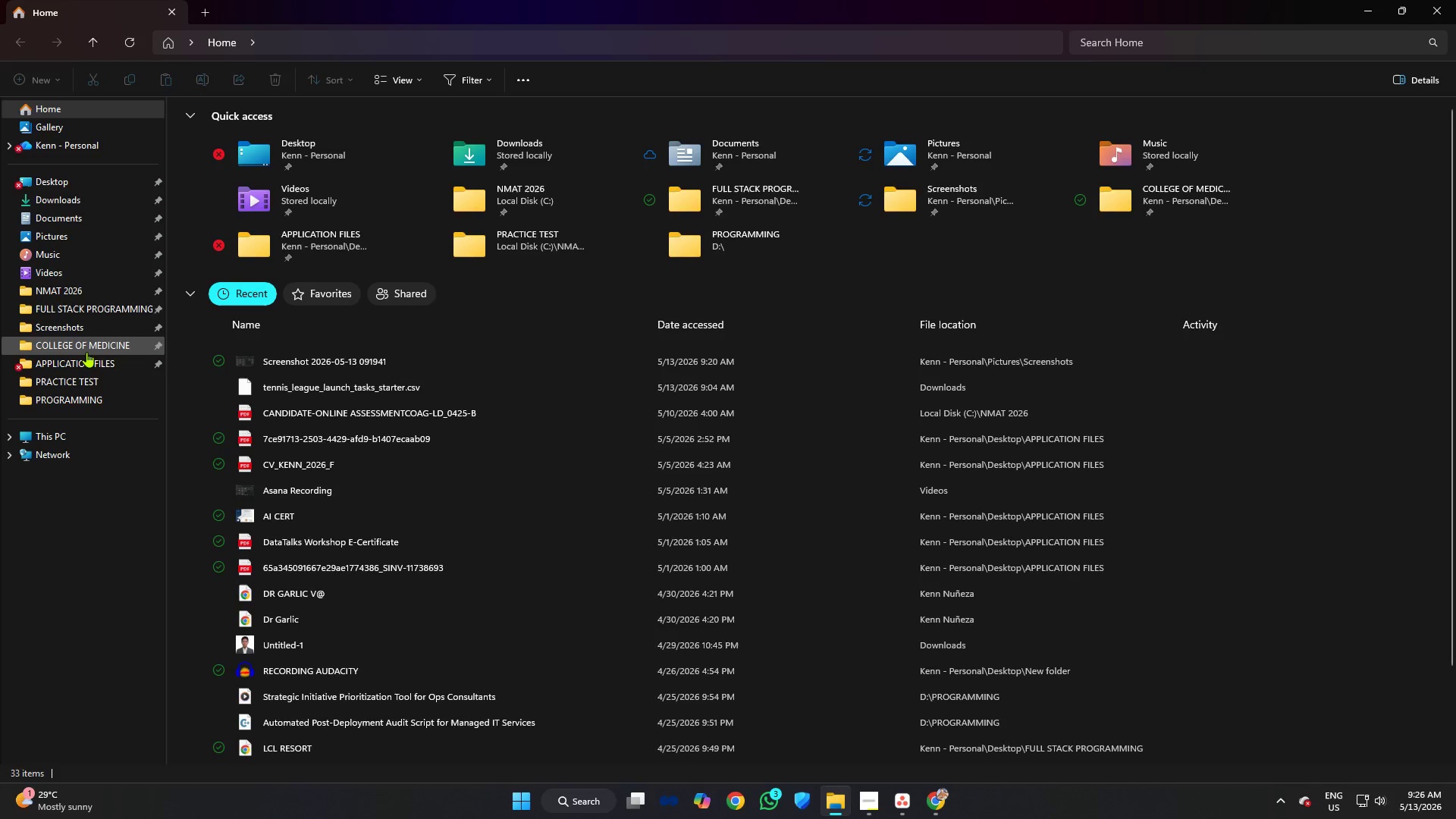 
left_click([80, 329])
 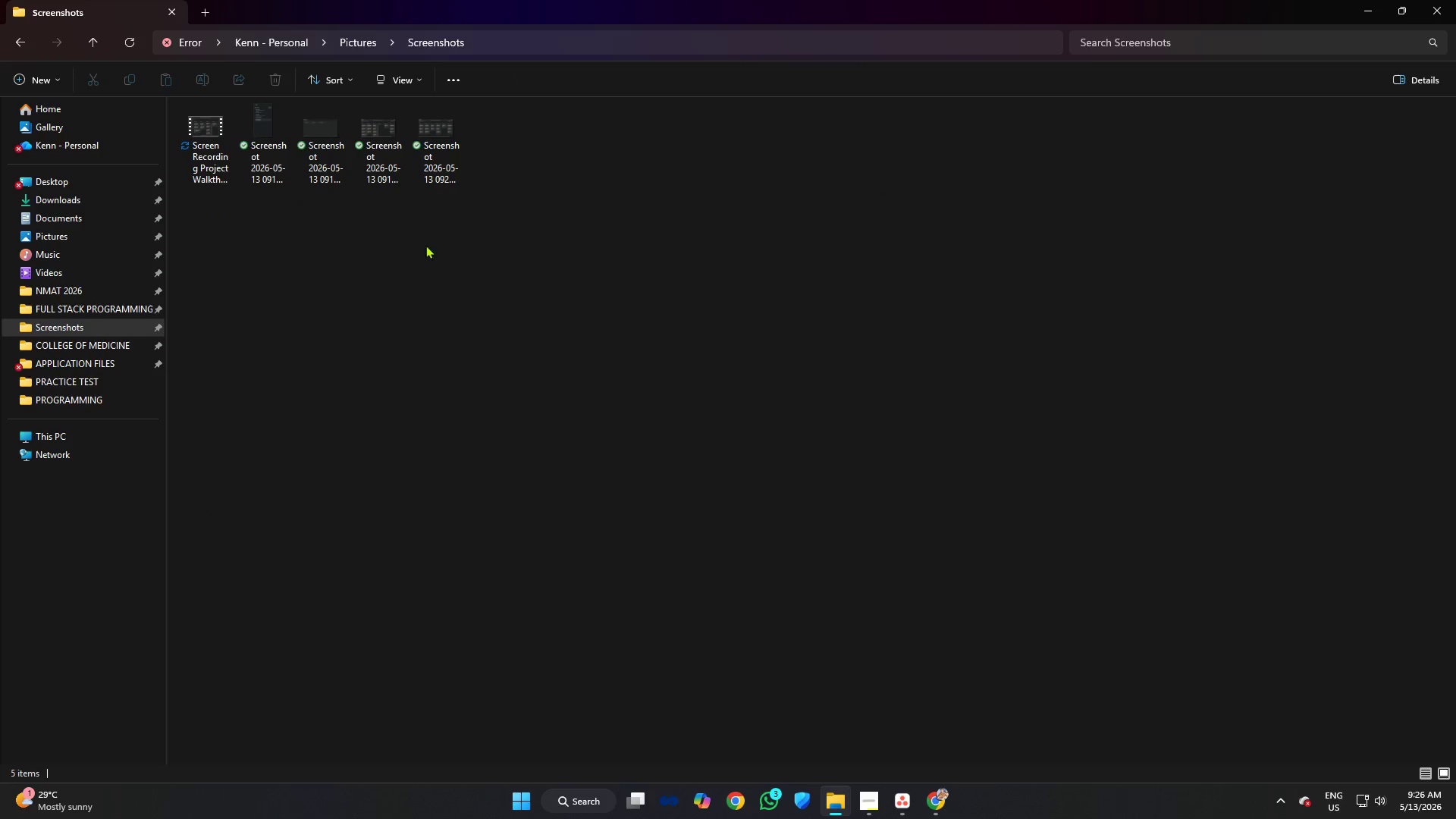 
double_click([446, 147])
 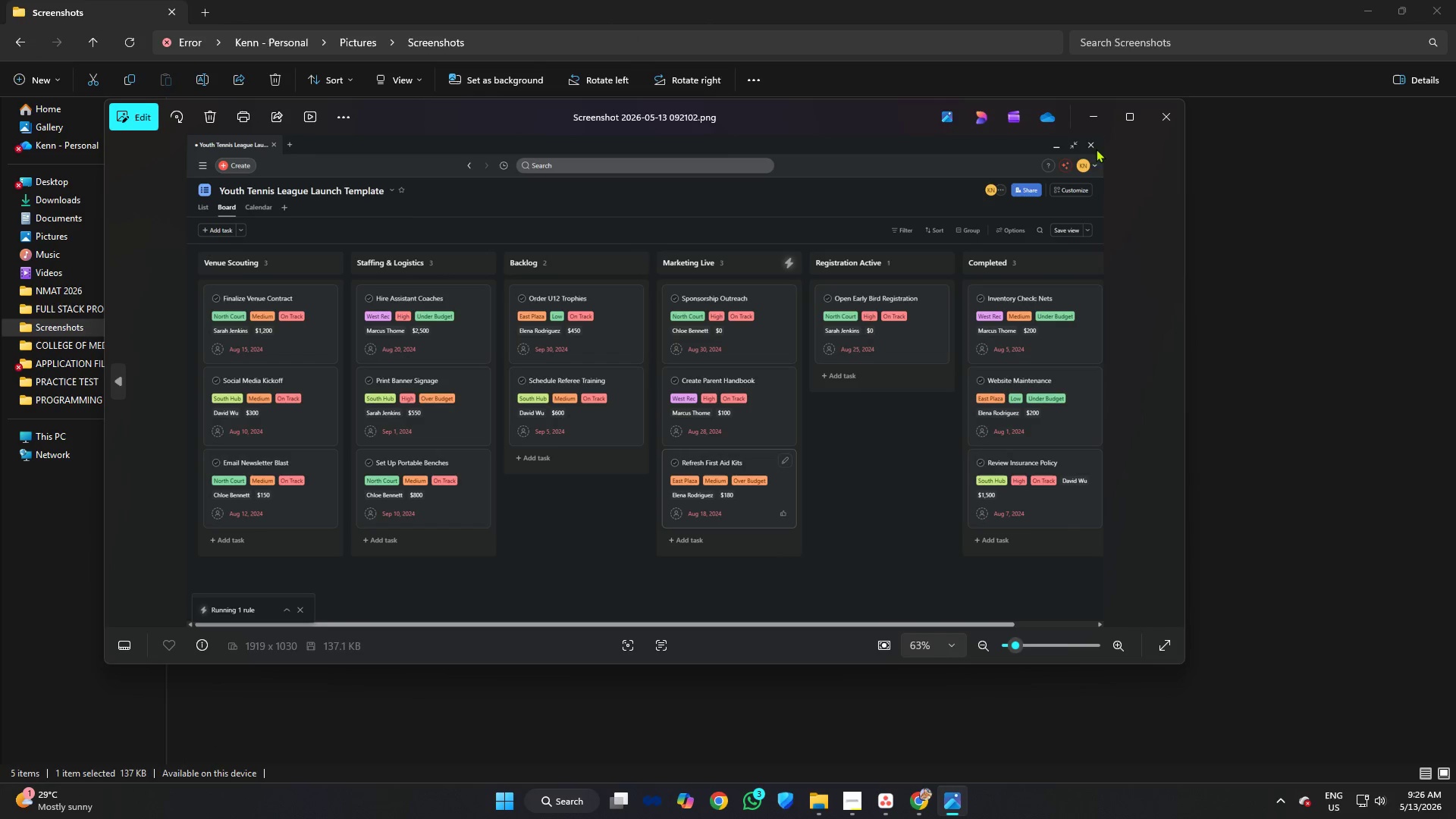 
left_click([1167, 112])
 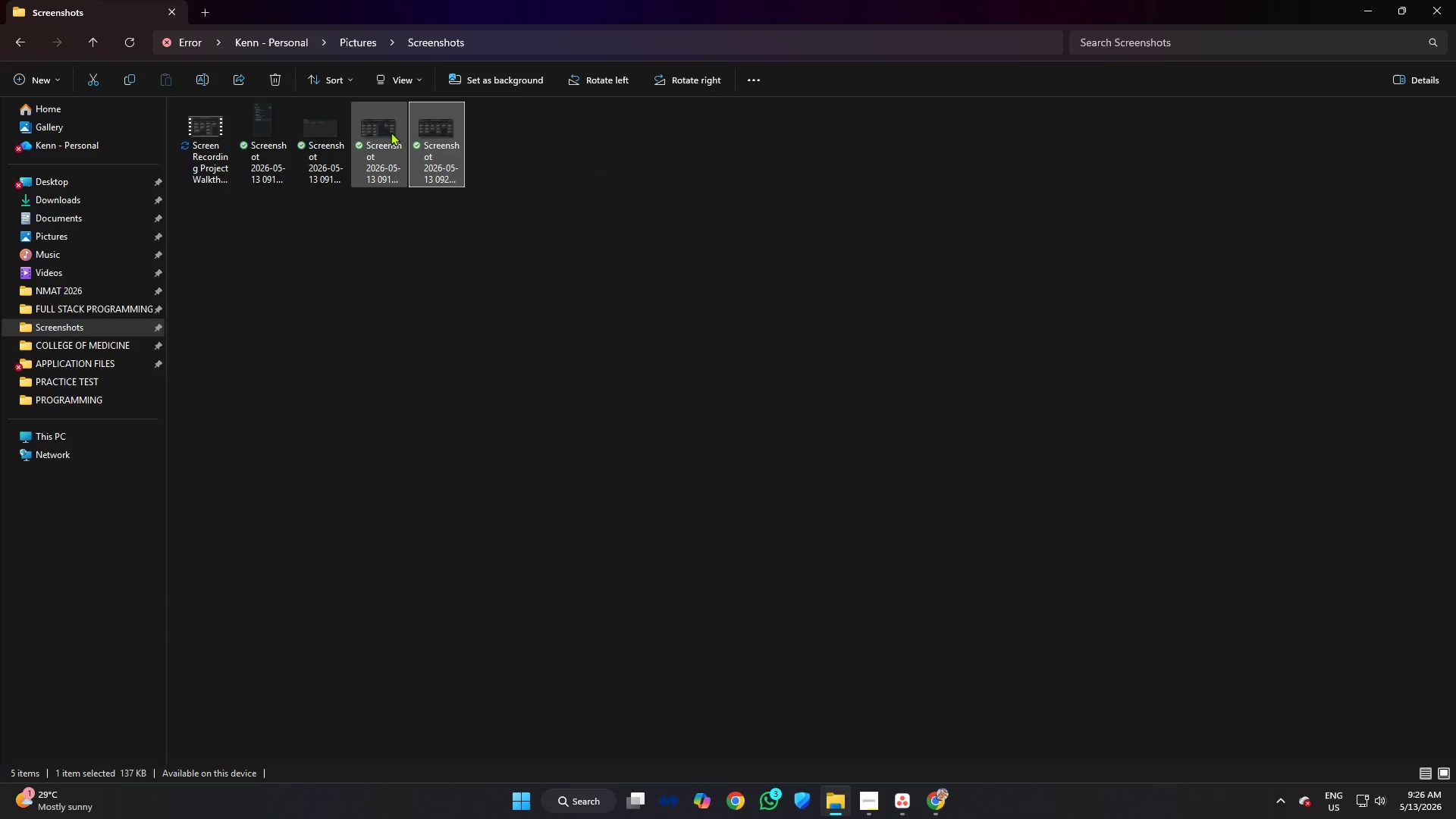 
double_click([388, 131])
 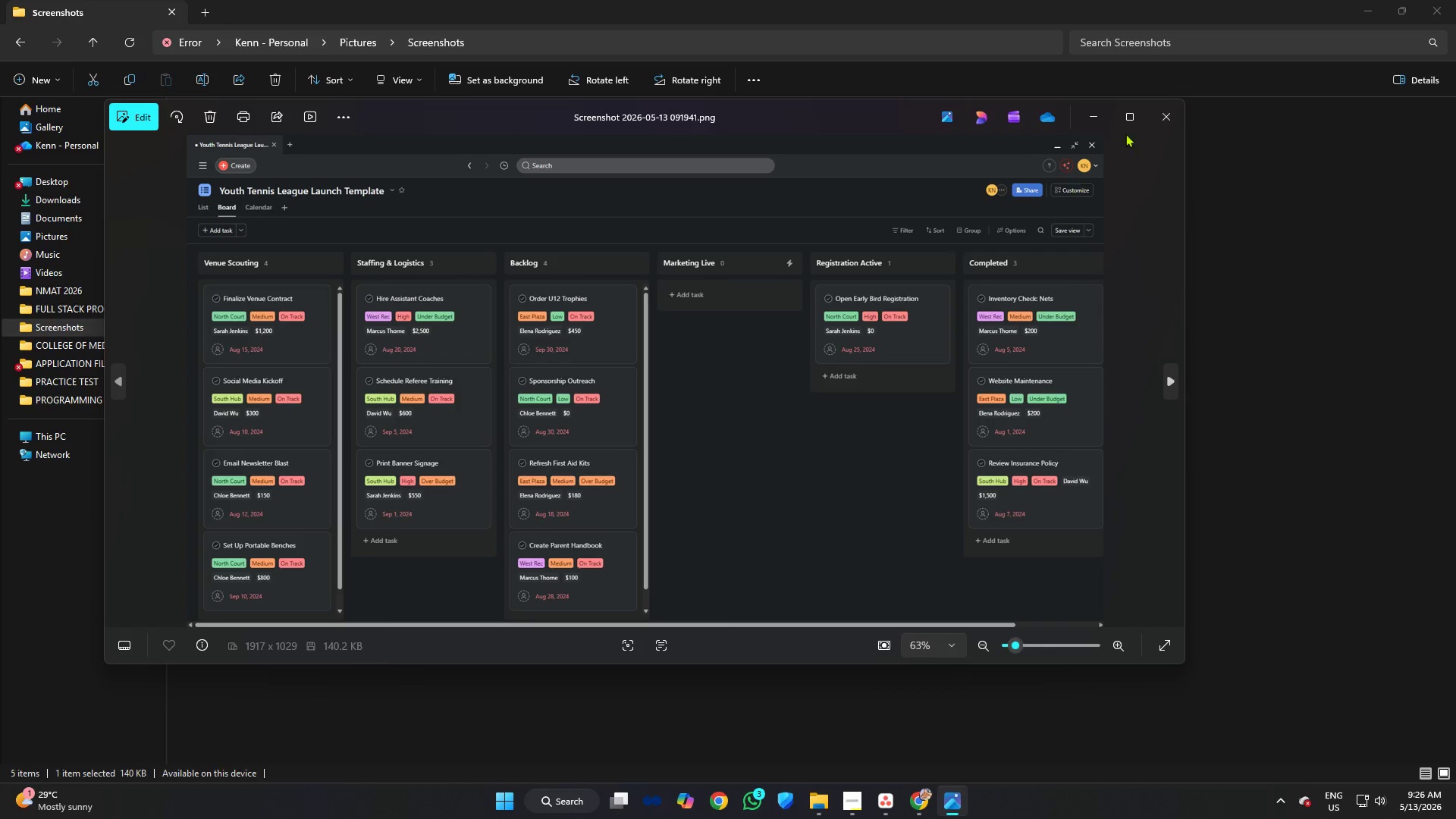 
left_click([1167, 113])
 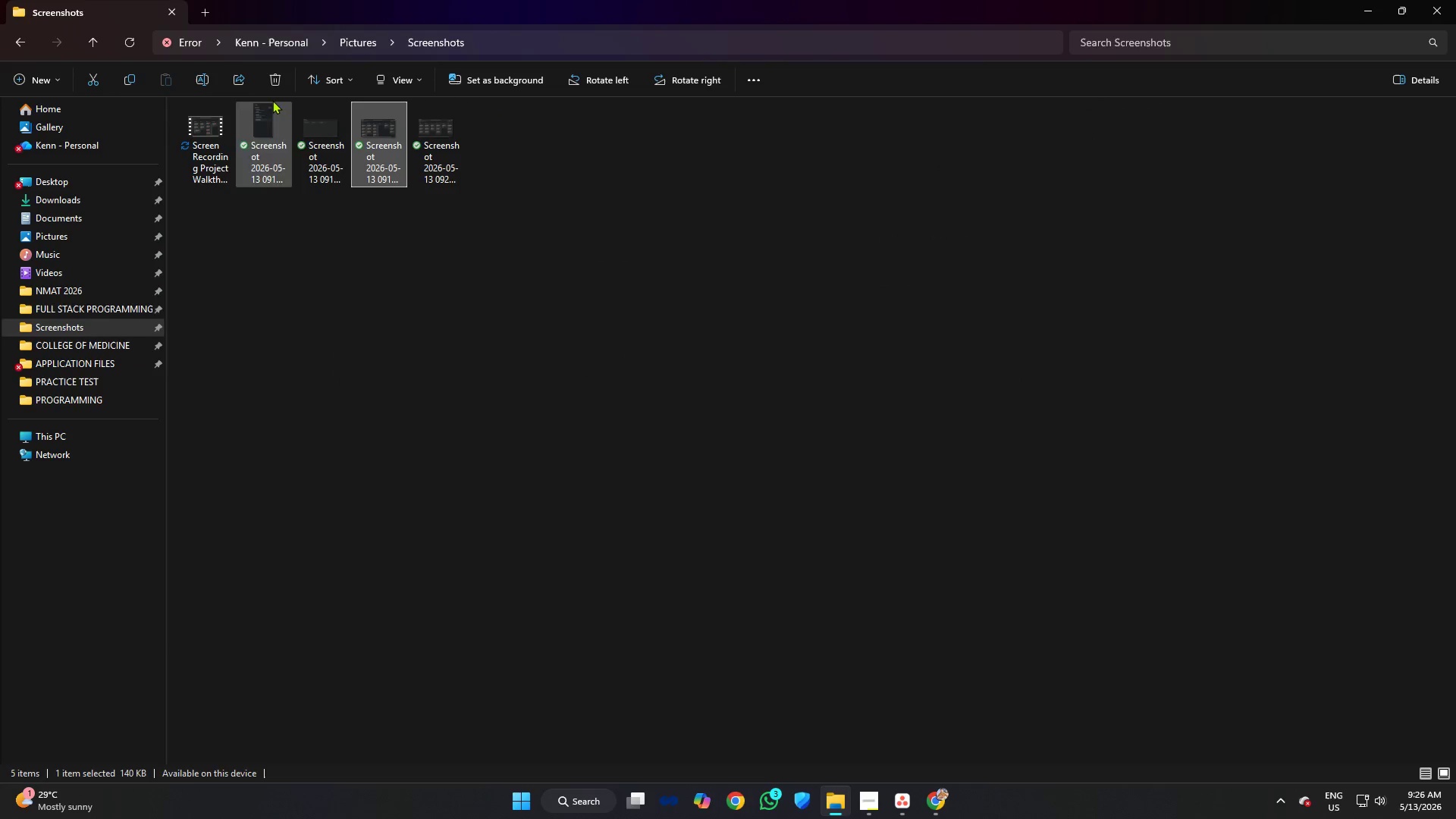 
left_click([276, 80])
 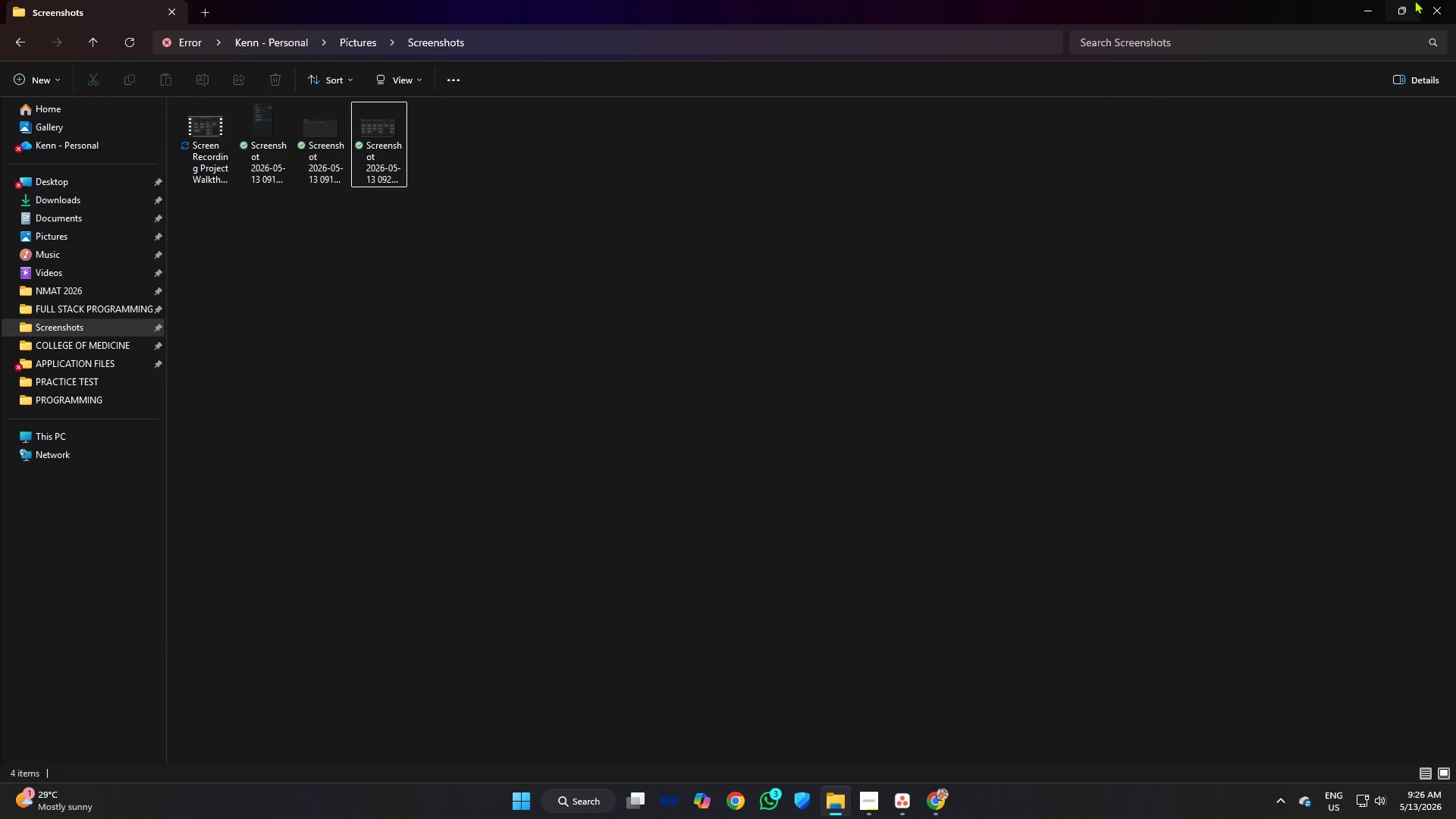 
left_click([1434, 3])
 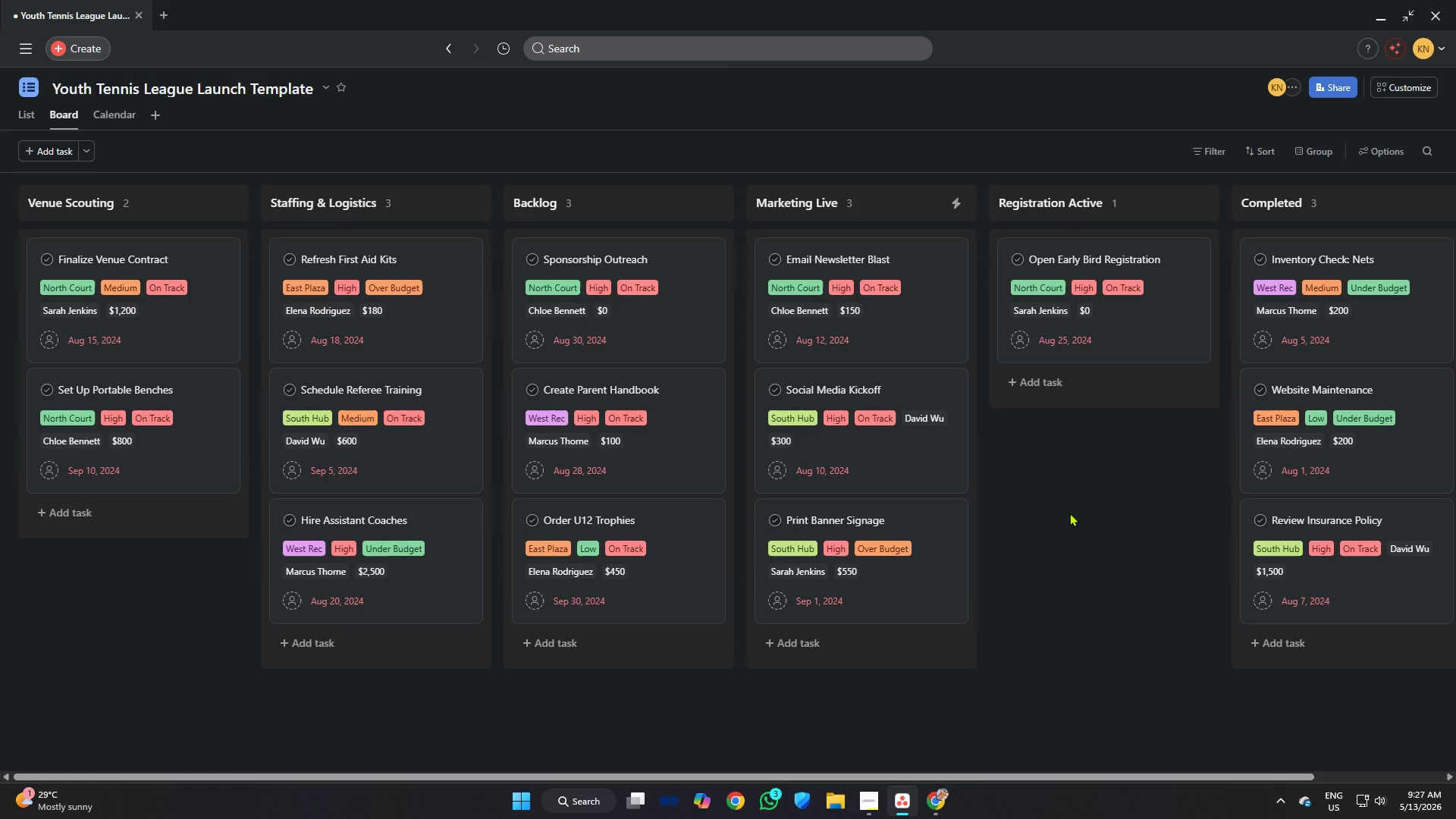 
key(Meta+Shift+S)
 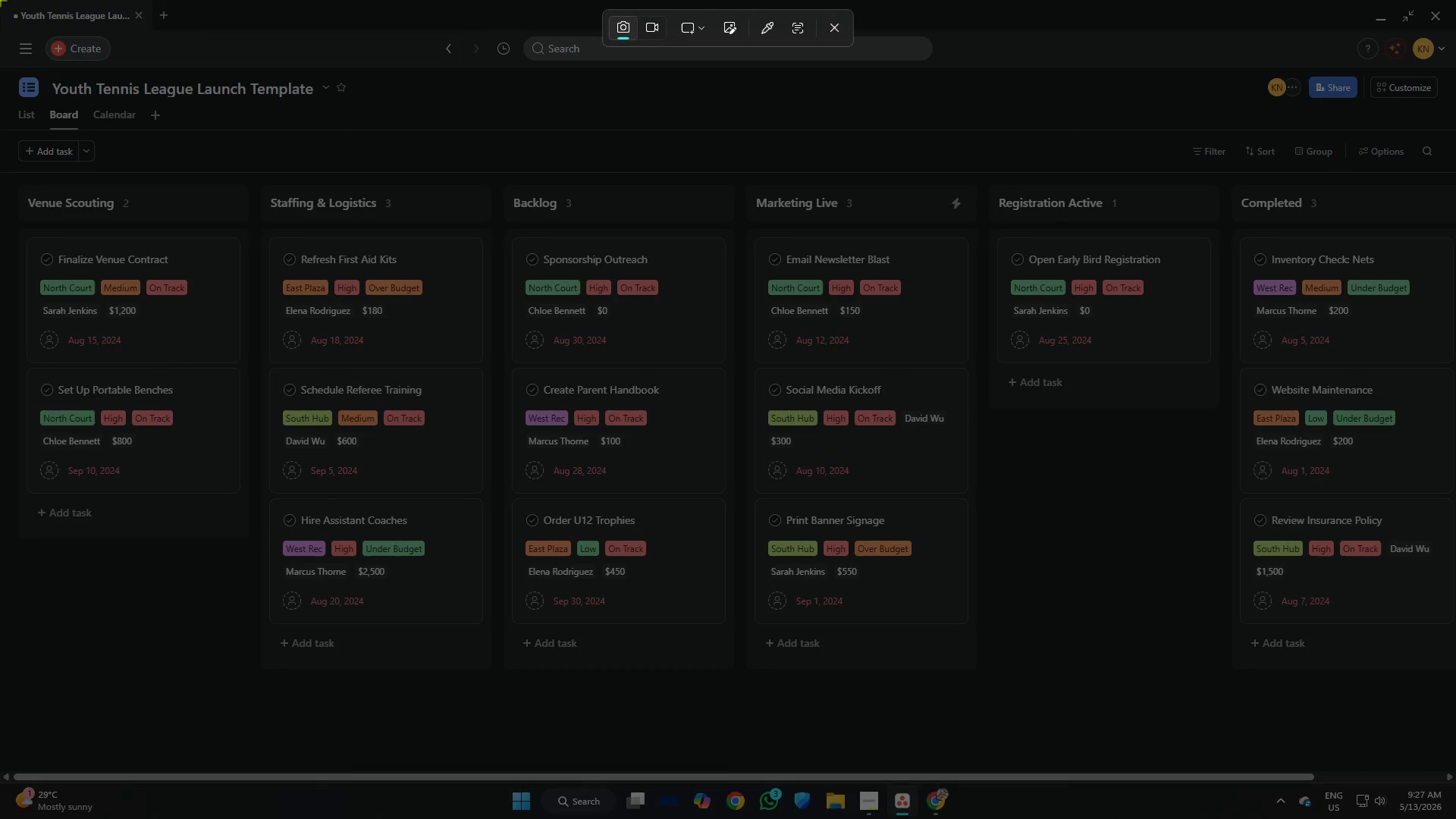 
left_click_drag(start_coordinate=[0, 0], to_coordinate=[1455, 780])
 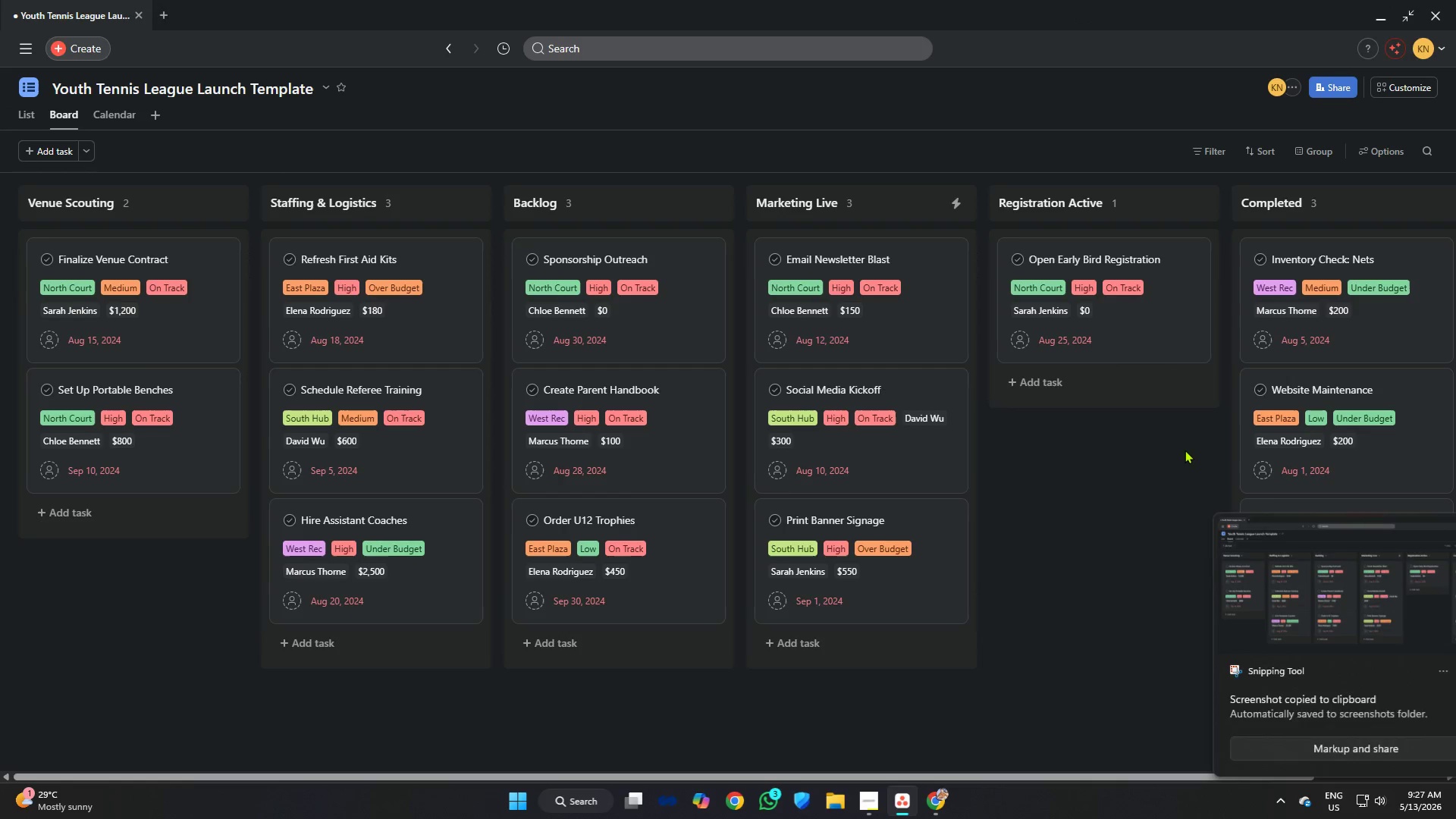 
left_click([1177, 450])
 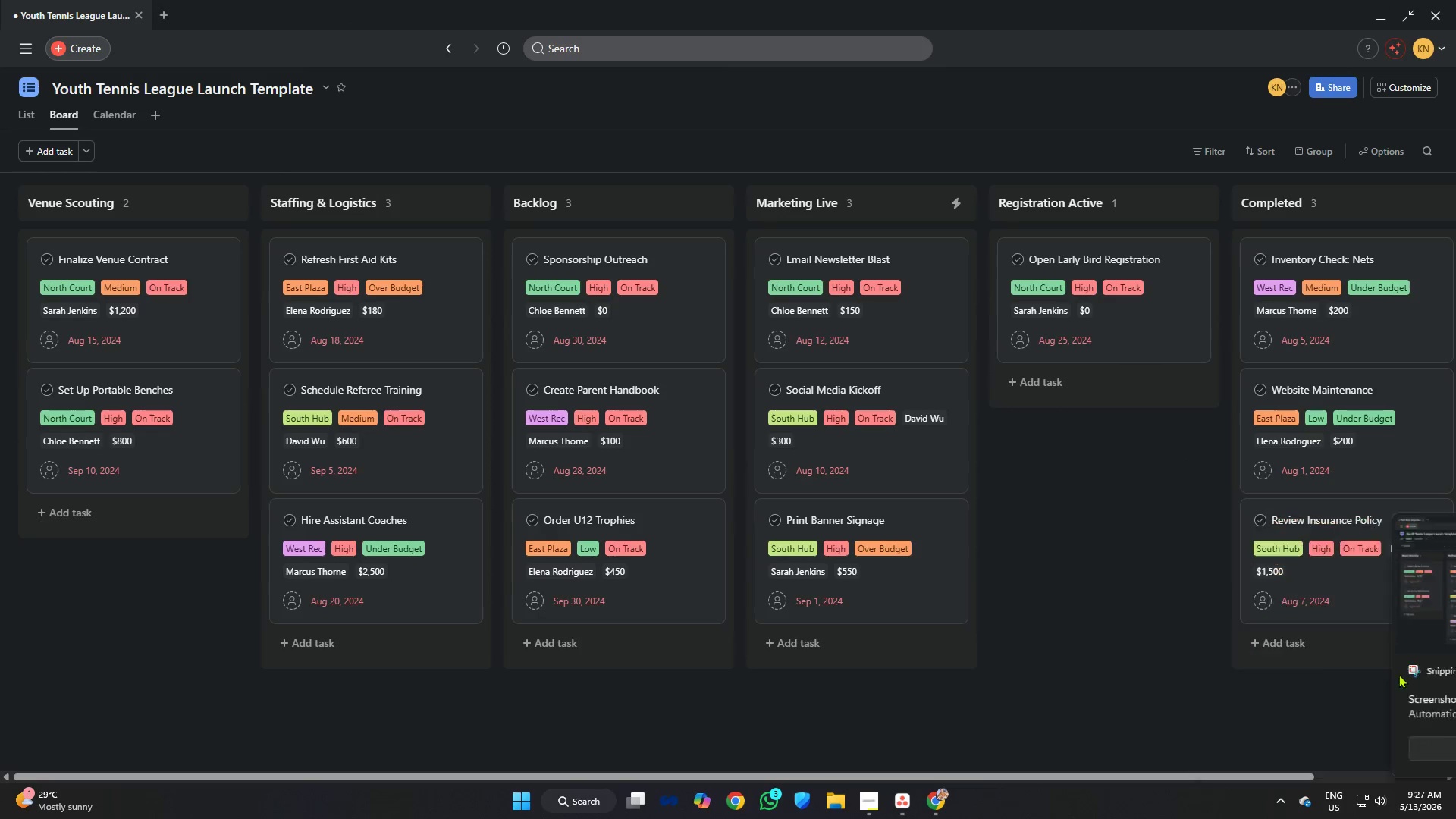 
left_click([1186, 566])
 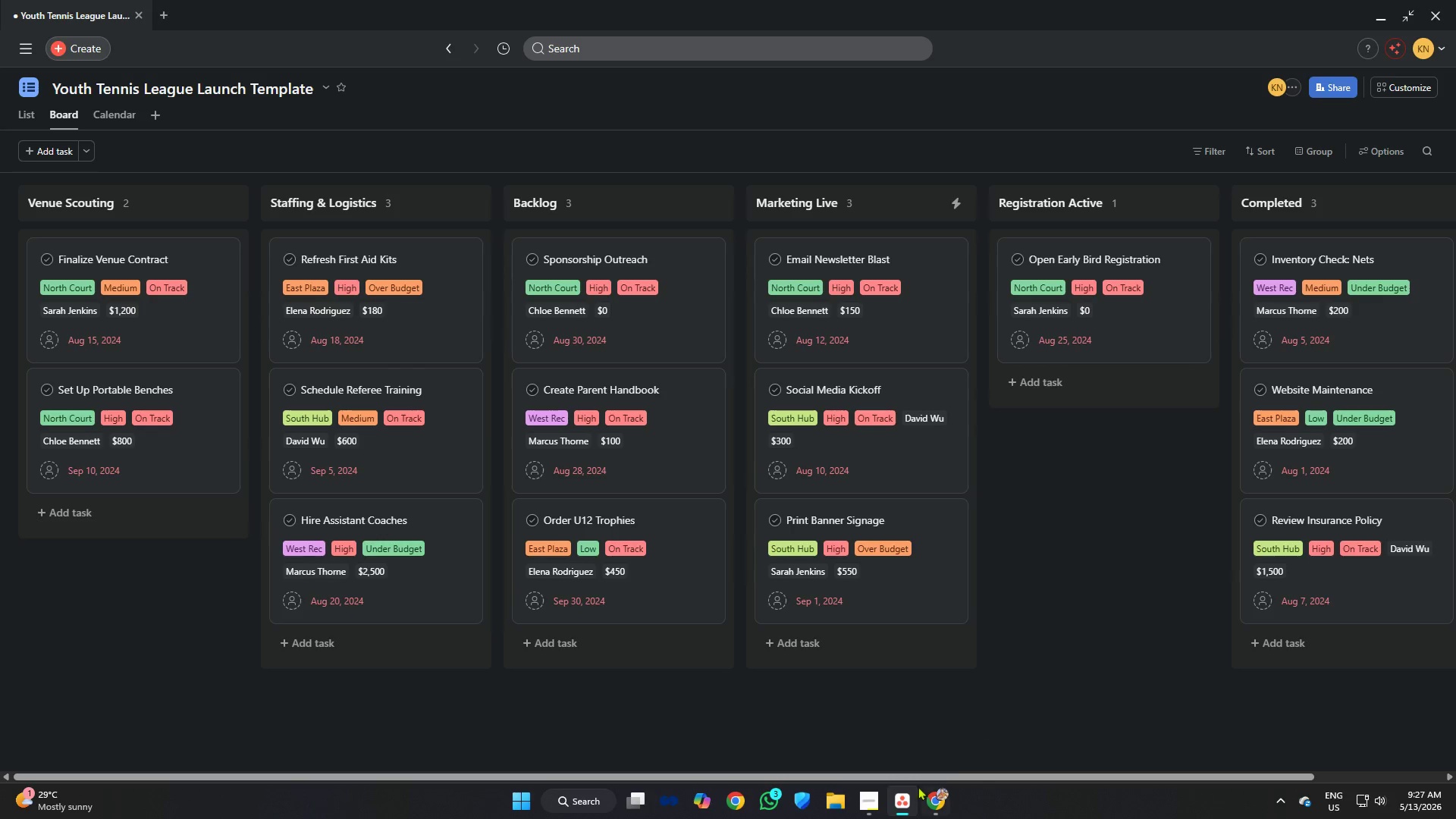 
left_click([872, 799])